 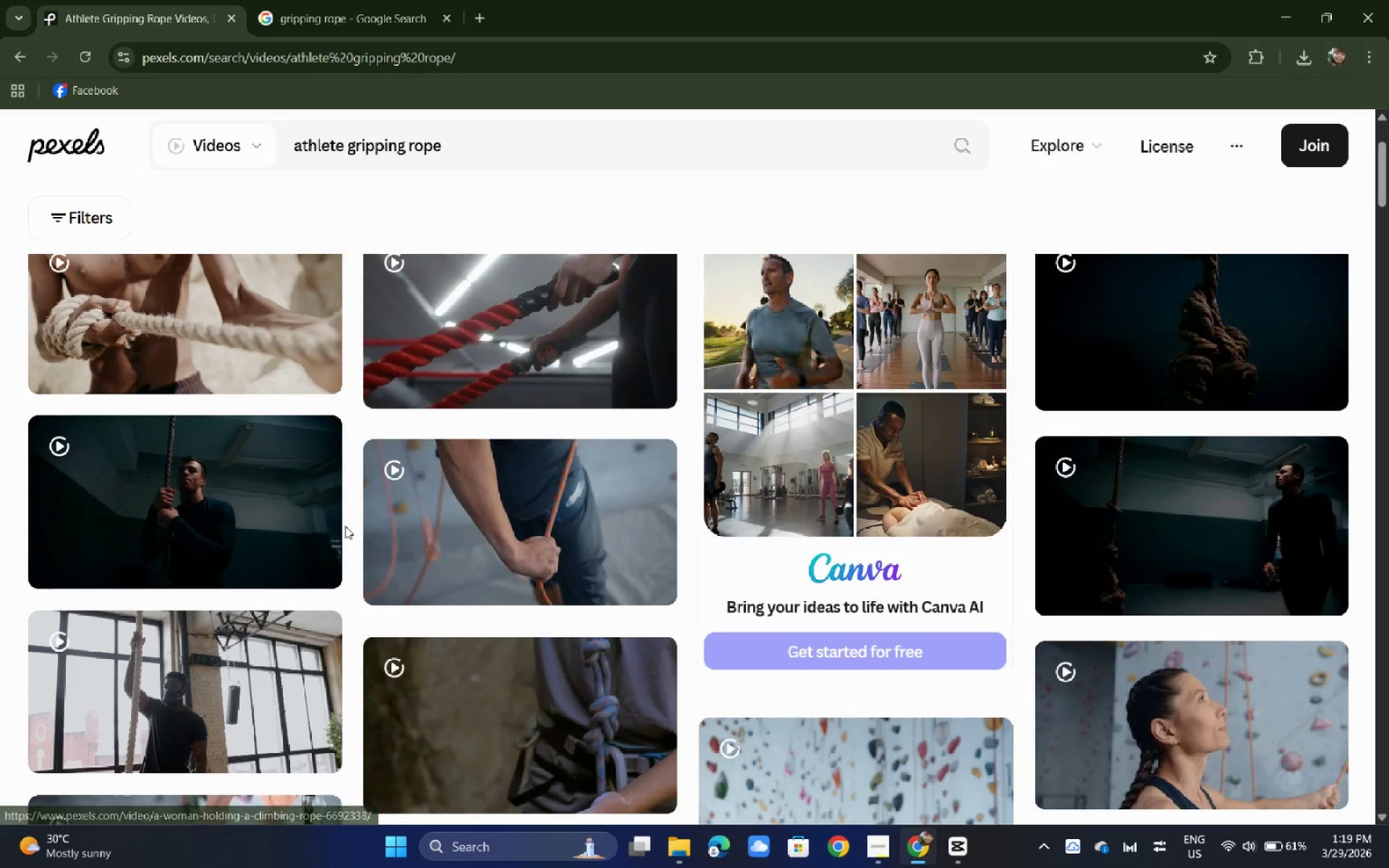 
scroll: coordinate [345, 526], scroll_direction: up, amount: 1.0
 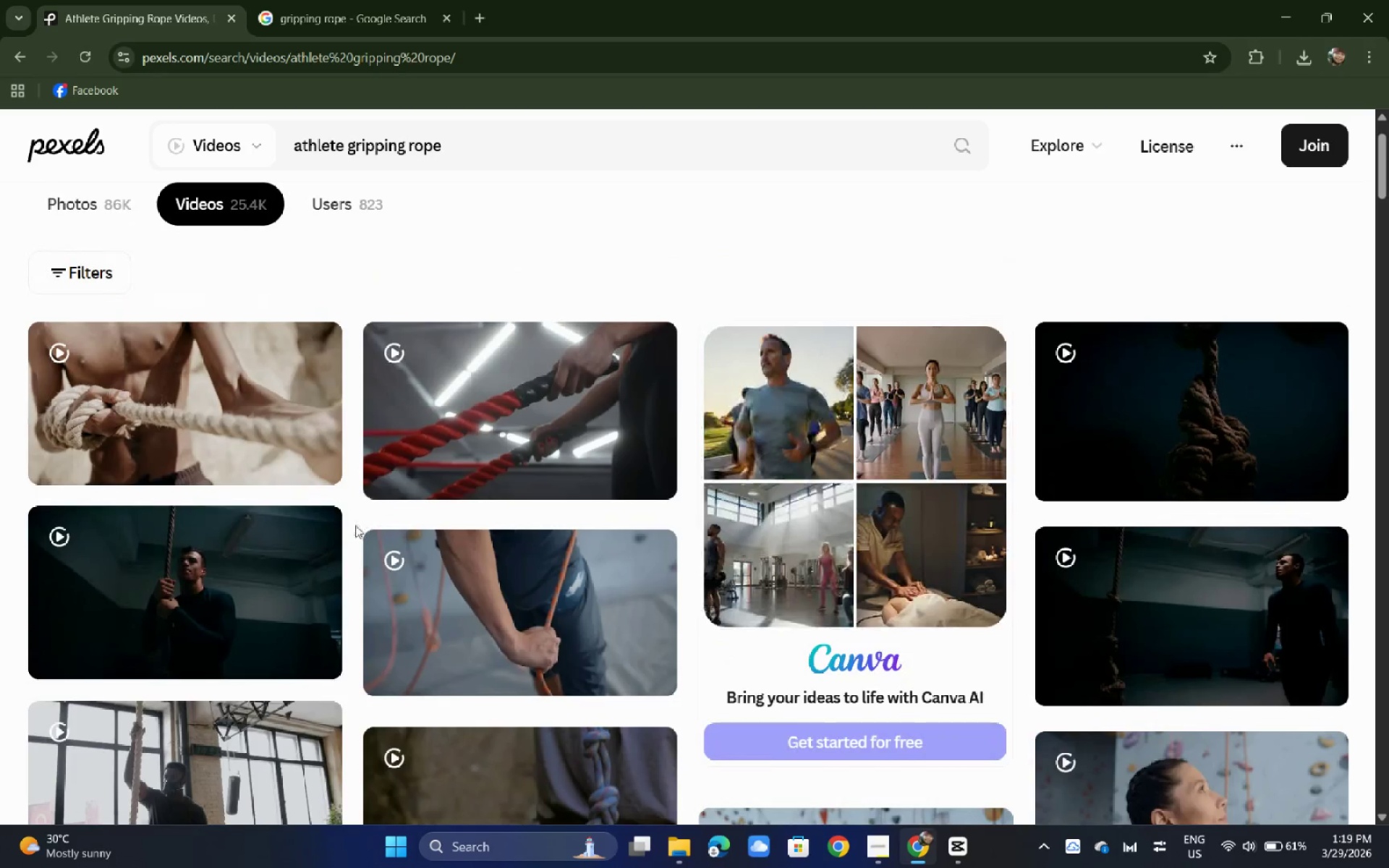 
scroll: coordinate [364, 522], scroll_direction: down, amount: 2.0
 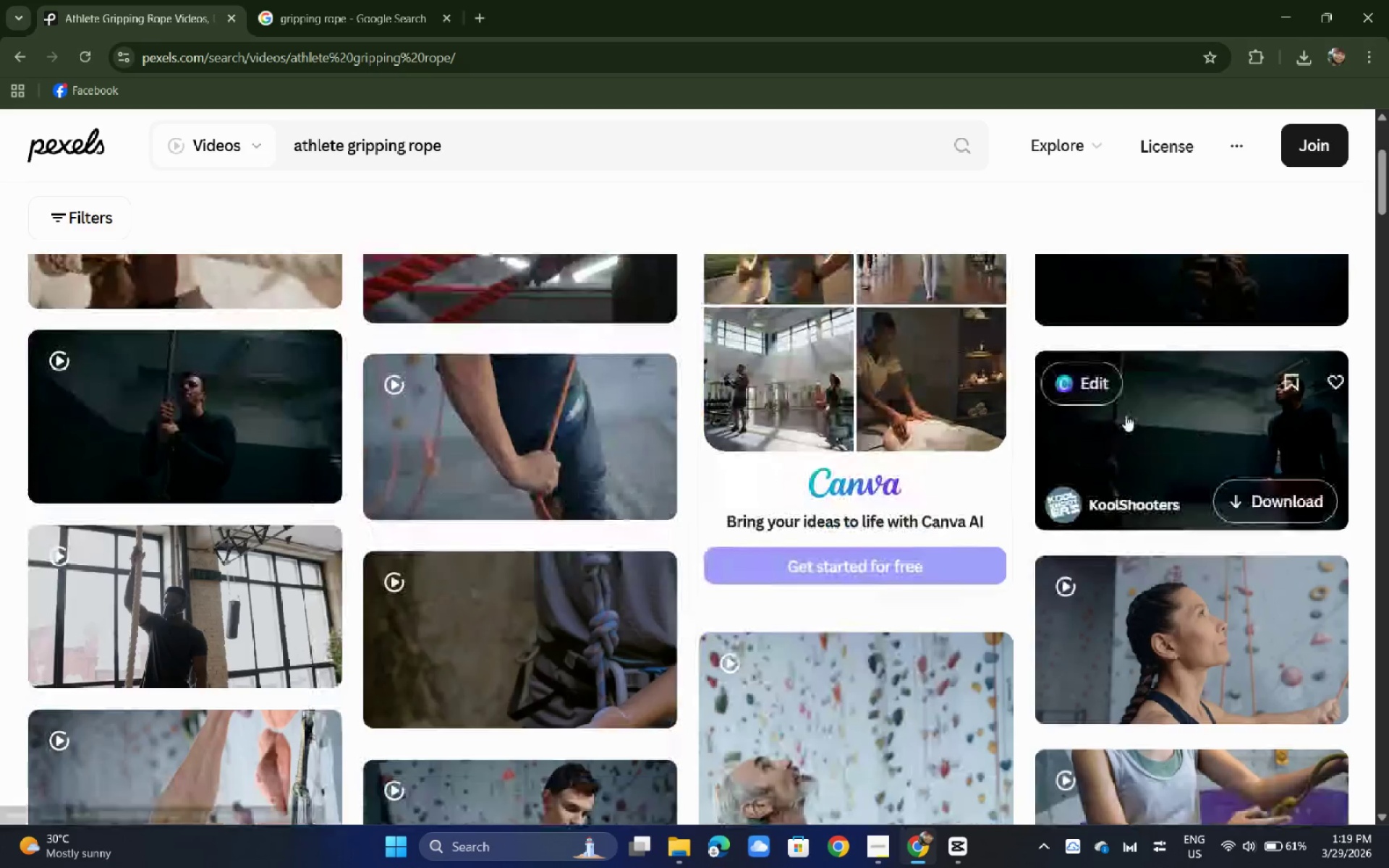 
scroll: coordinate [1126, 415], scroll_direction: up, amount: 2.0
 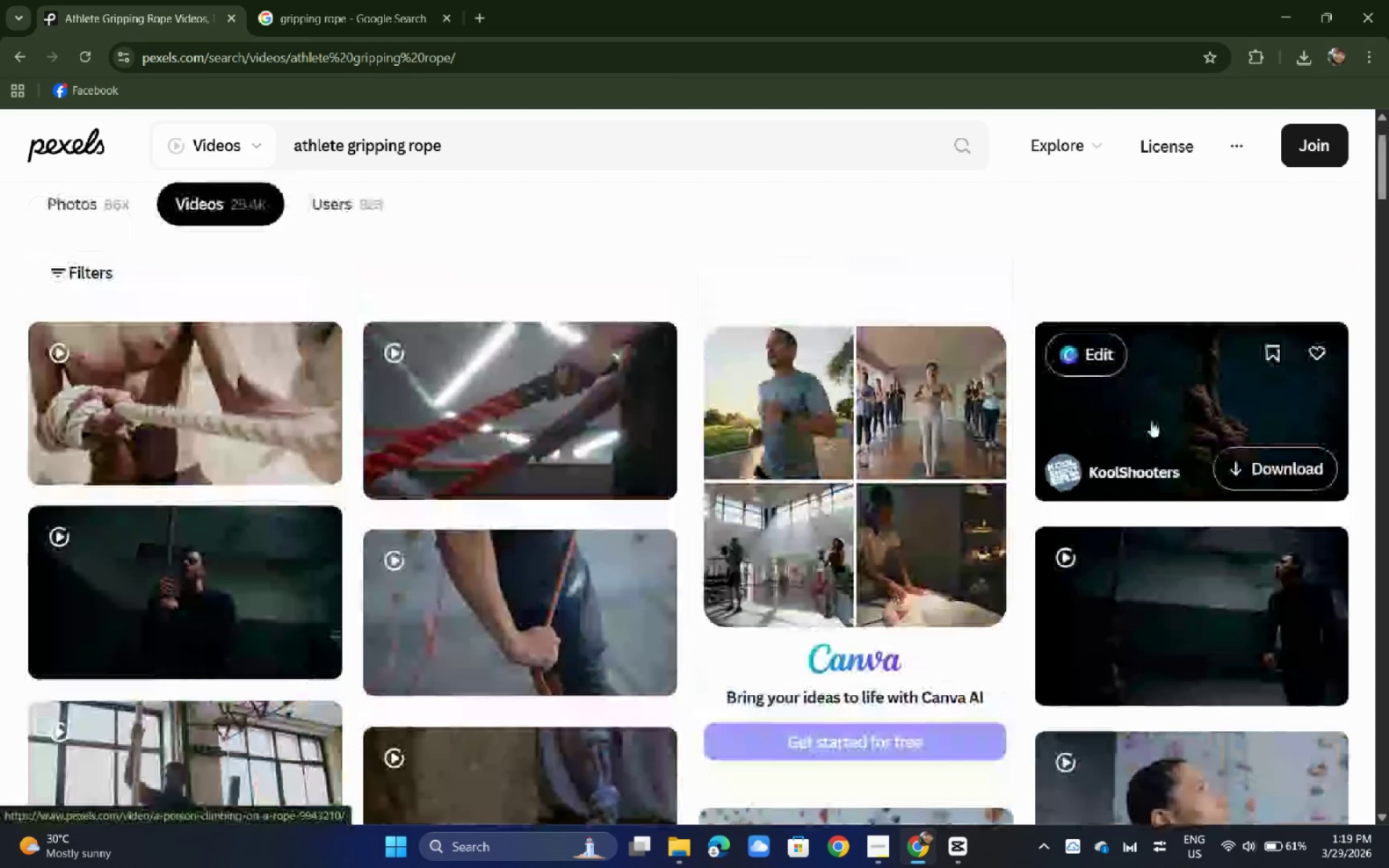 
left_click([1151, 407])
 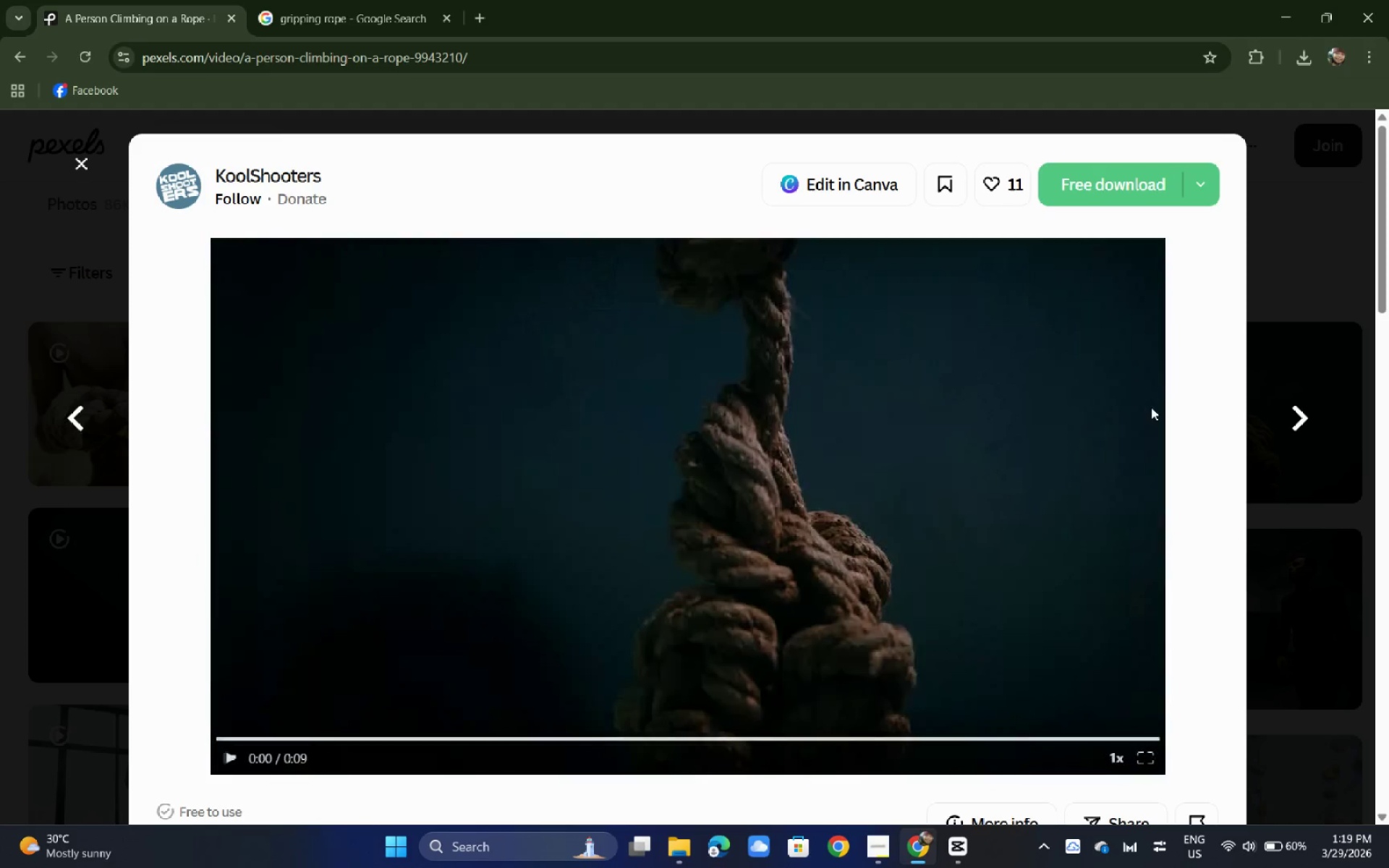 
wait(28.44)
 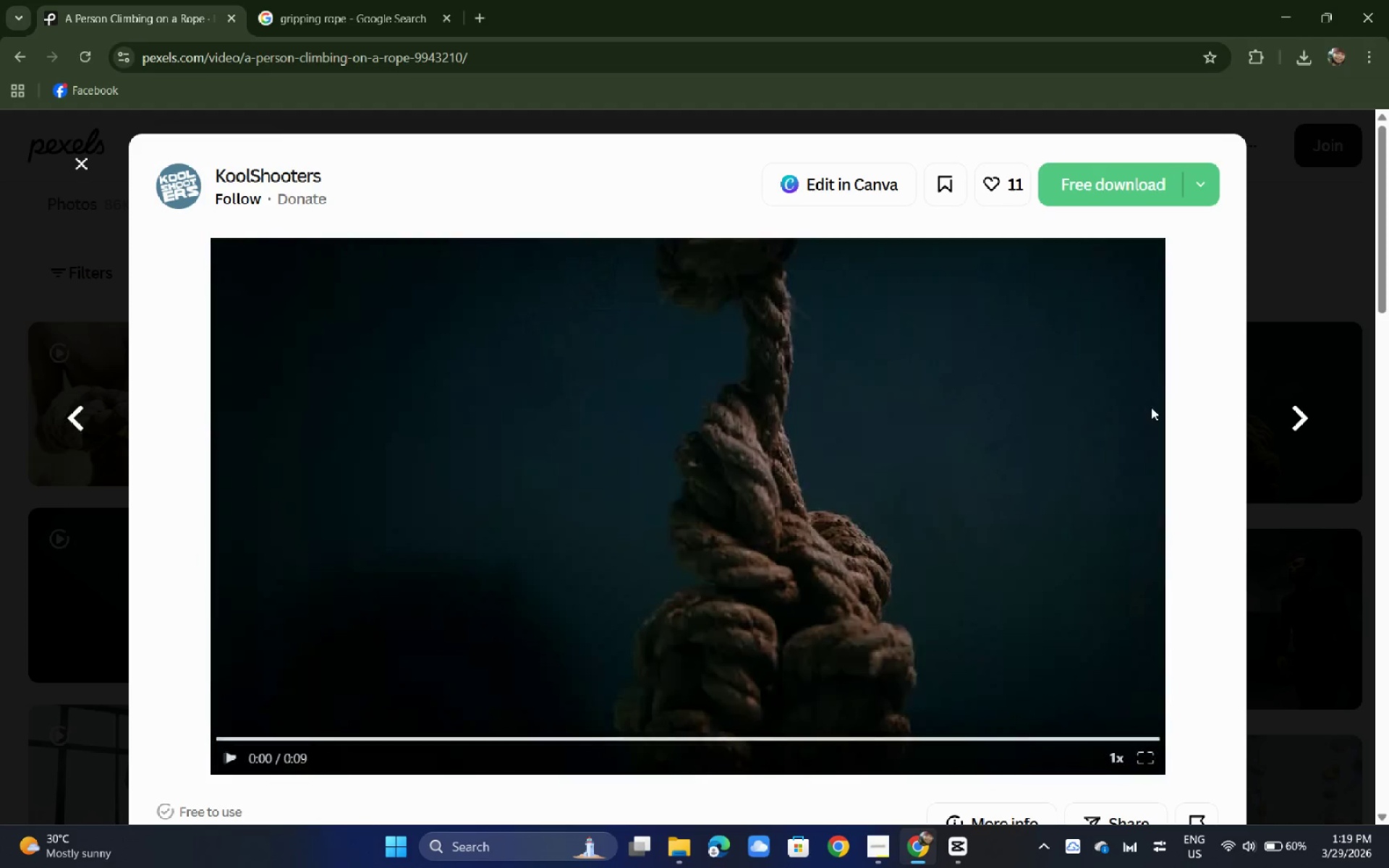 
left_click([0, 577])
 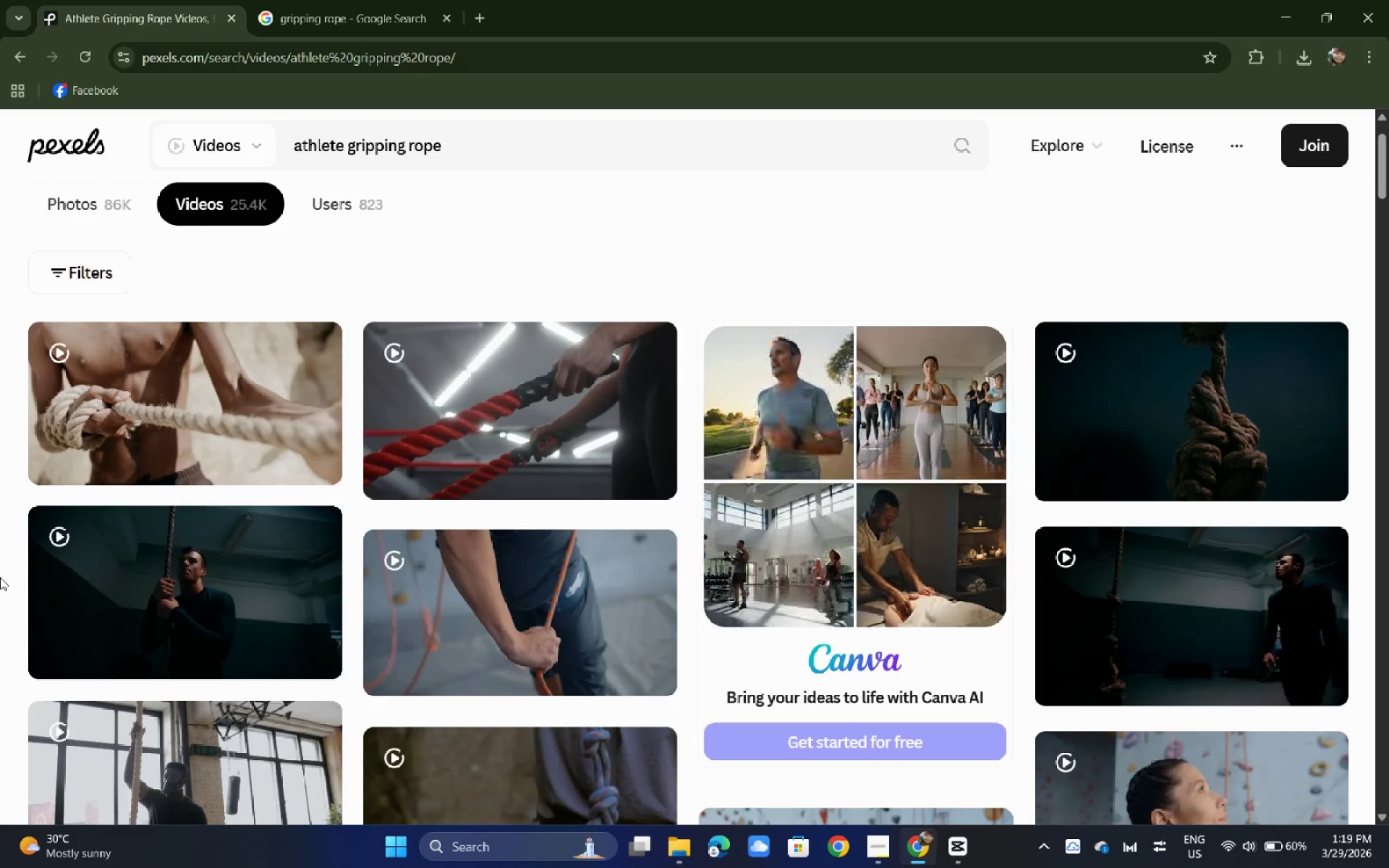 
wait(6.27)
 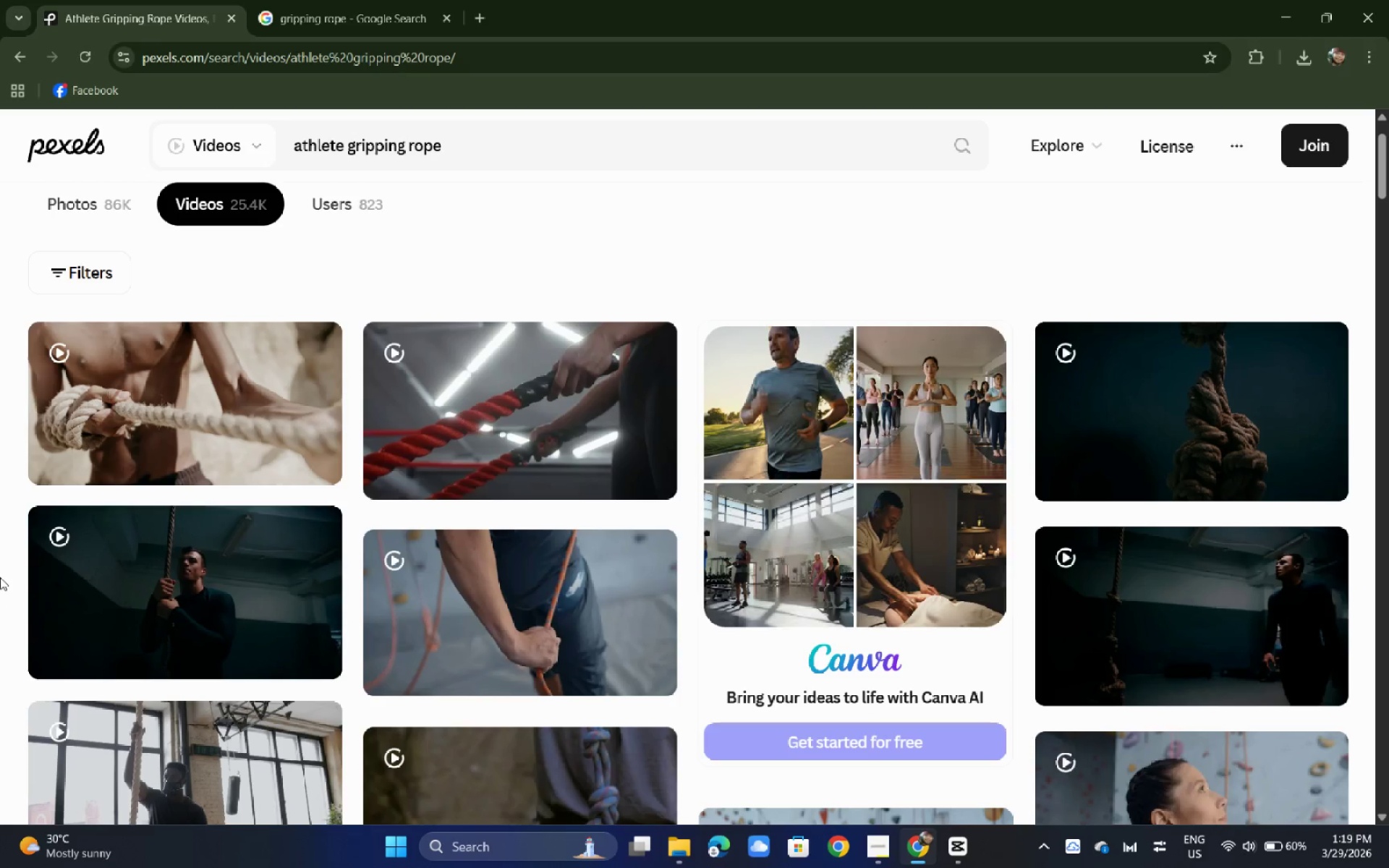 
scroll: coordinate [305, 561], scroll_direction: down, amount: 3.0
 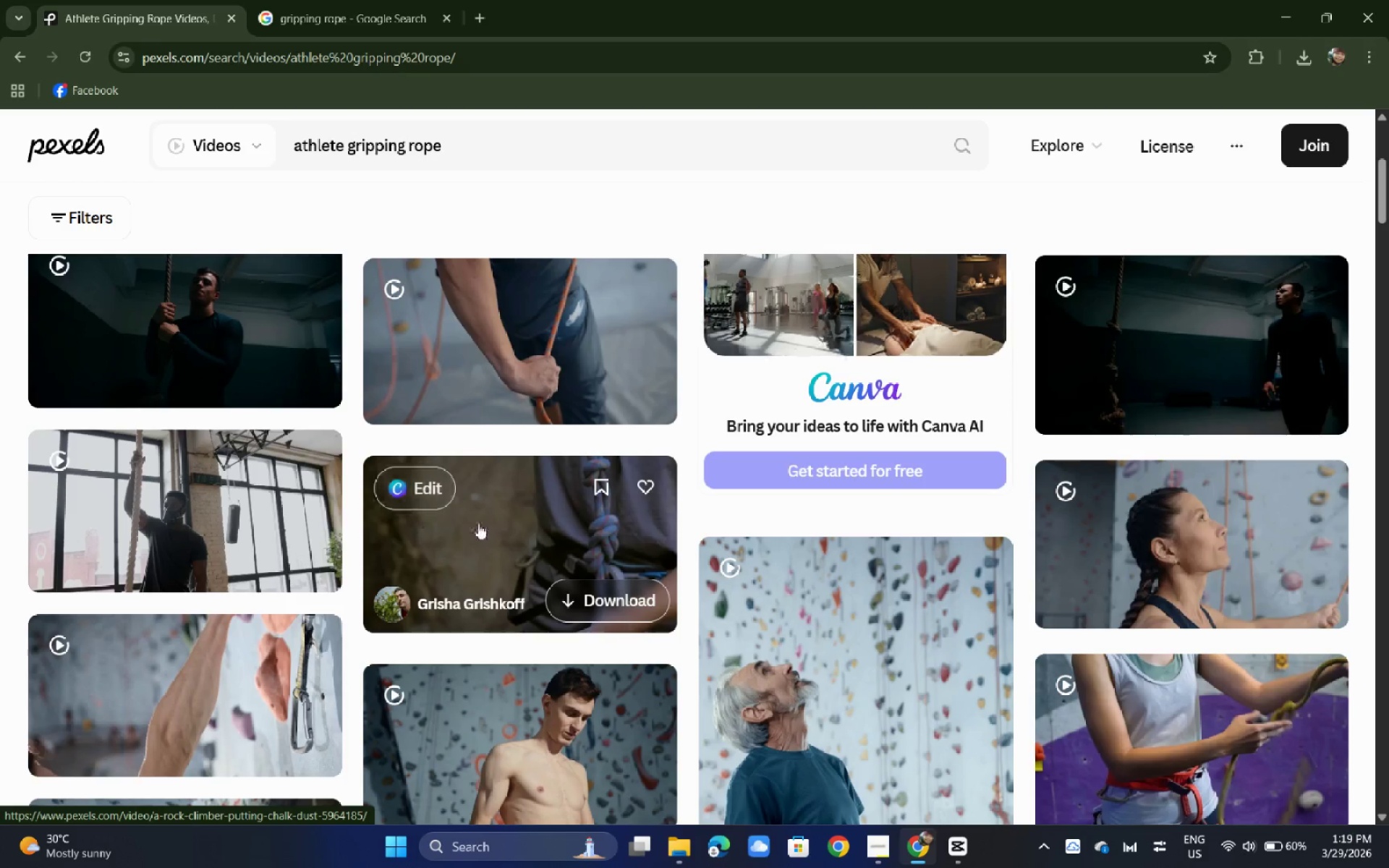 
left_click([489, 522])
 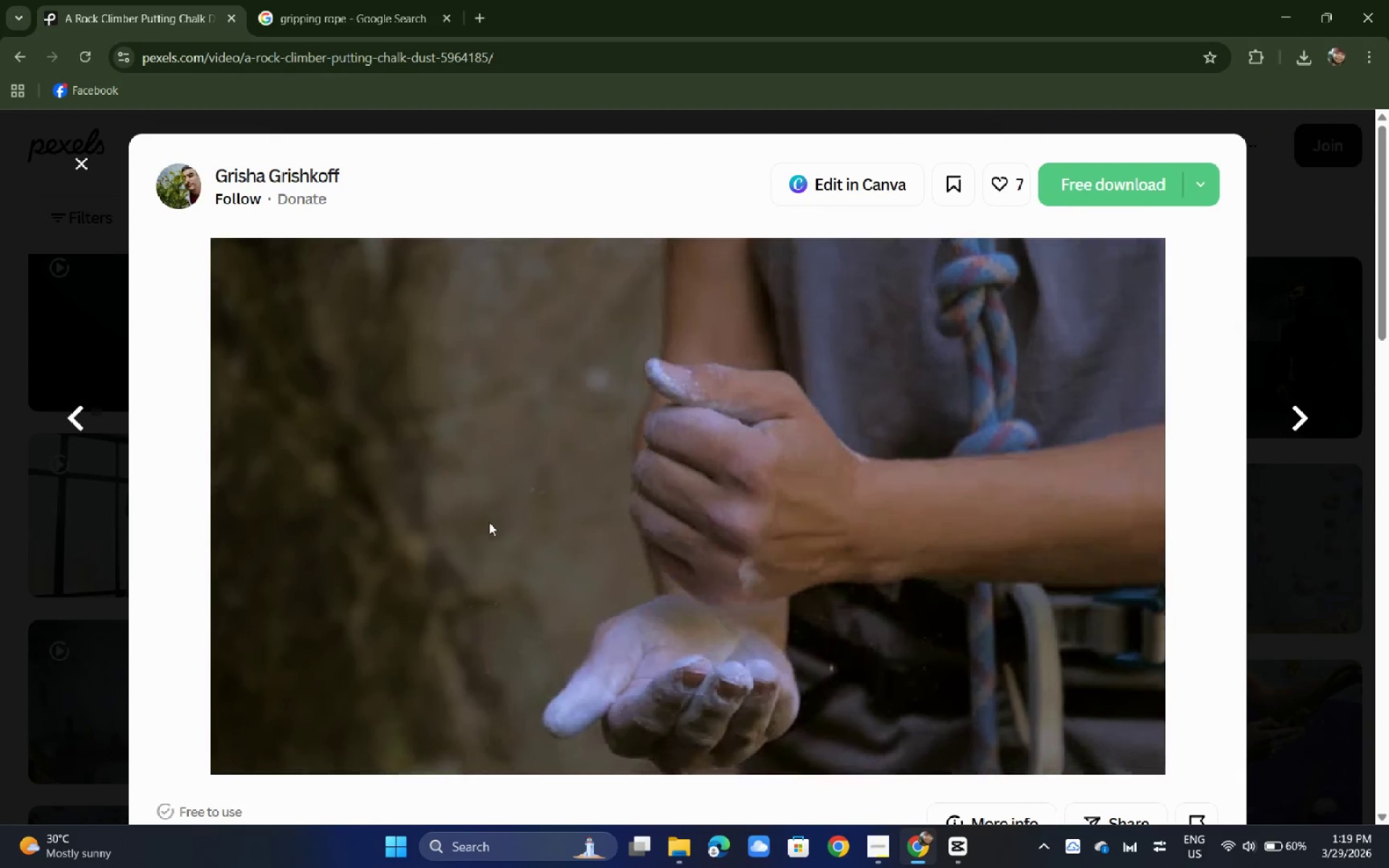 
wait(14.98)
 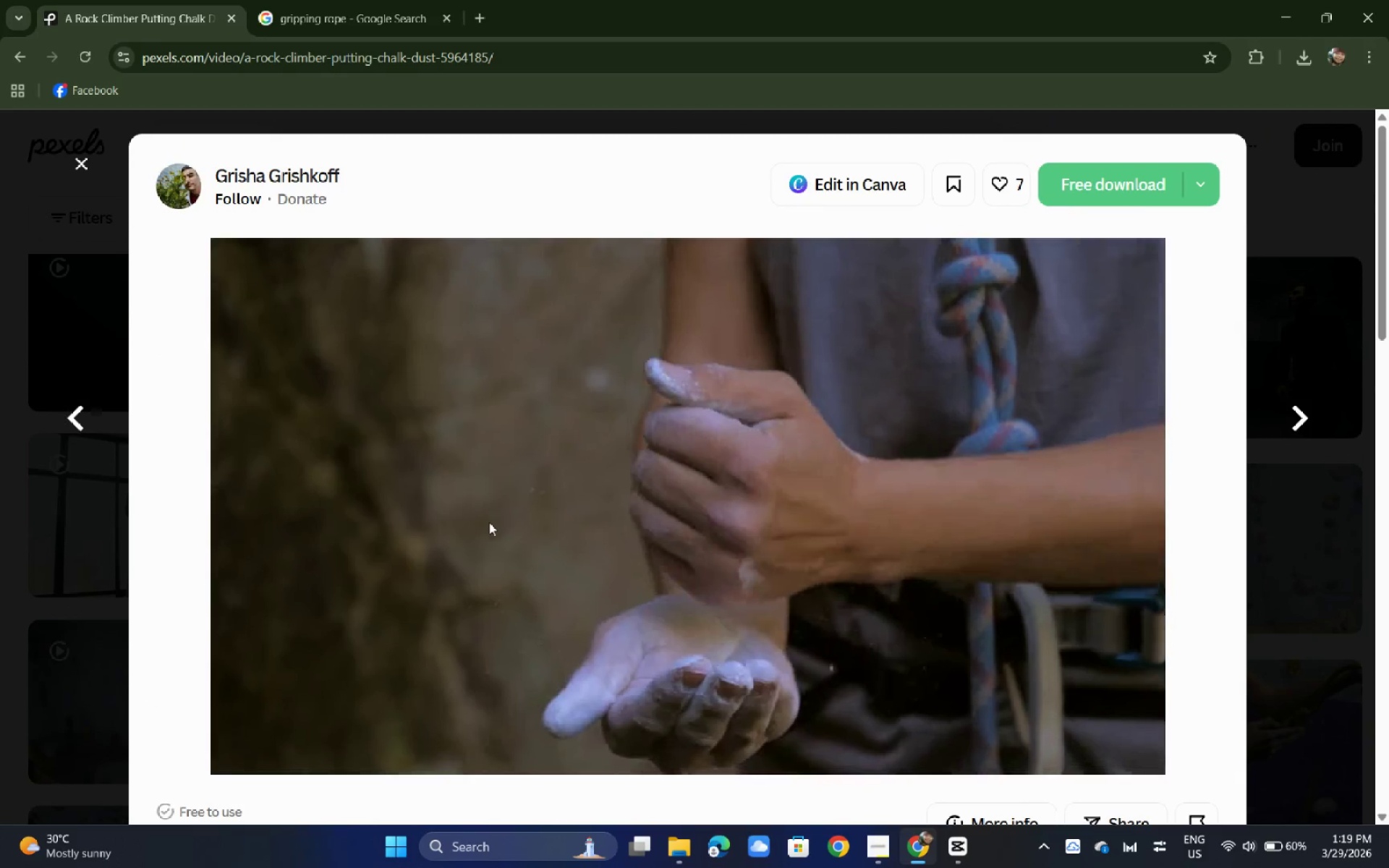 
left_click([35, 563])
 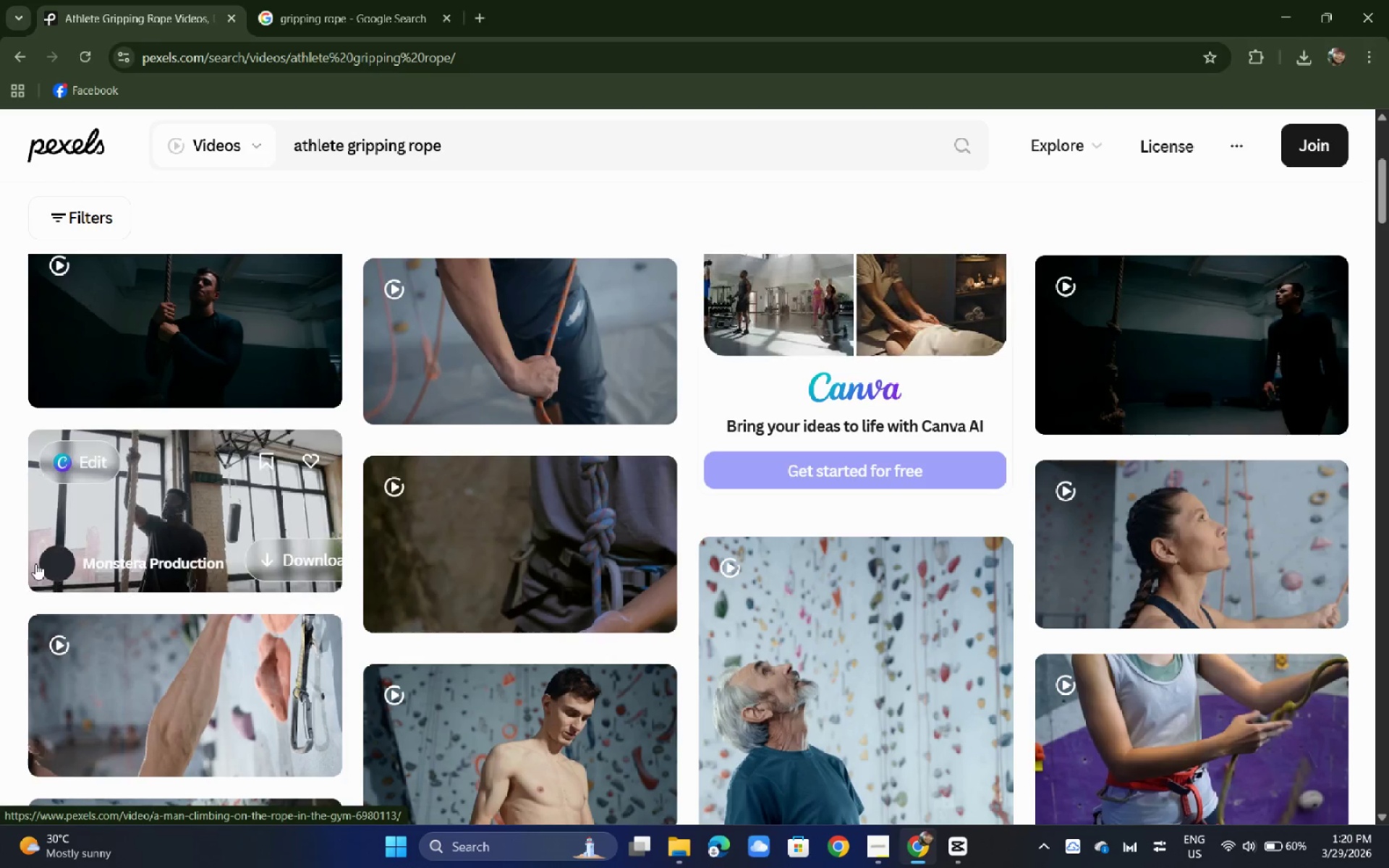 
scroll: coordinate [72, 549], scroll_direction: down, amount: 15.0
 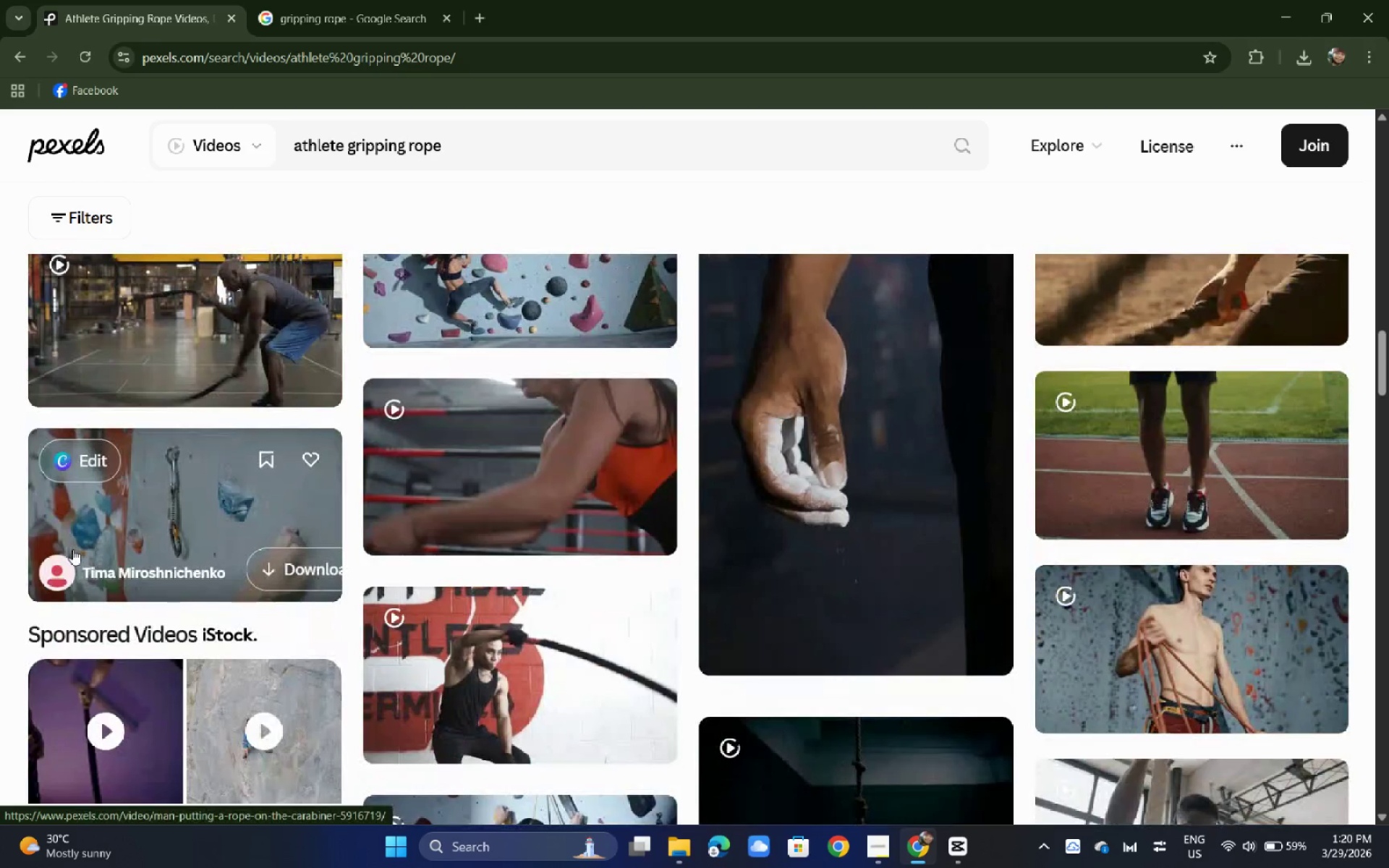 
scroll: coordinate [551, 499], scroll_direction: up, amount: 18.0
 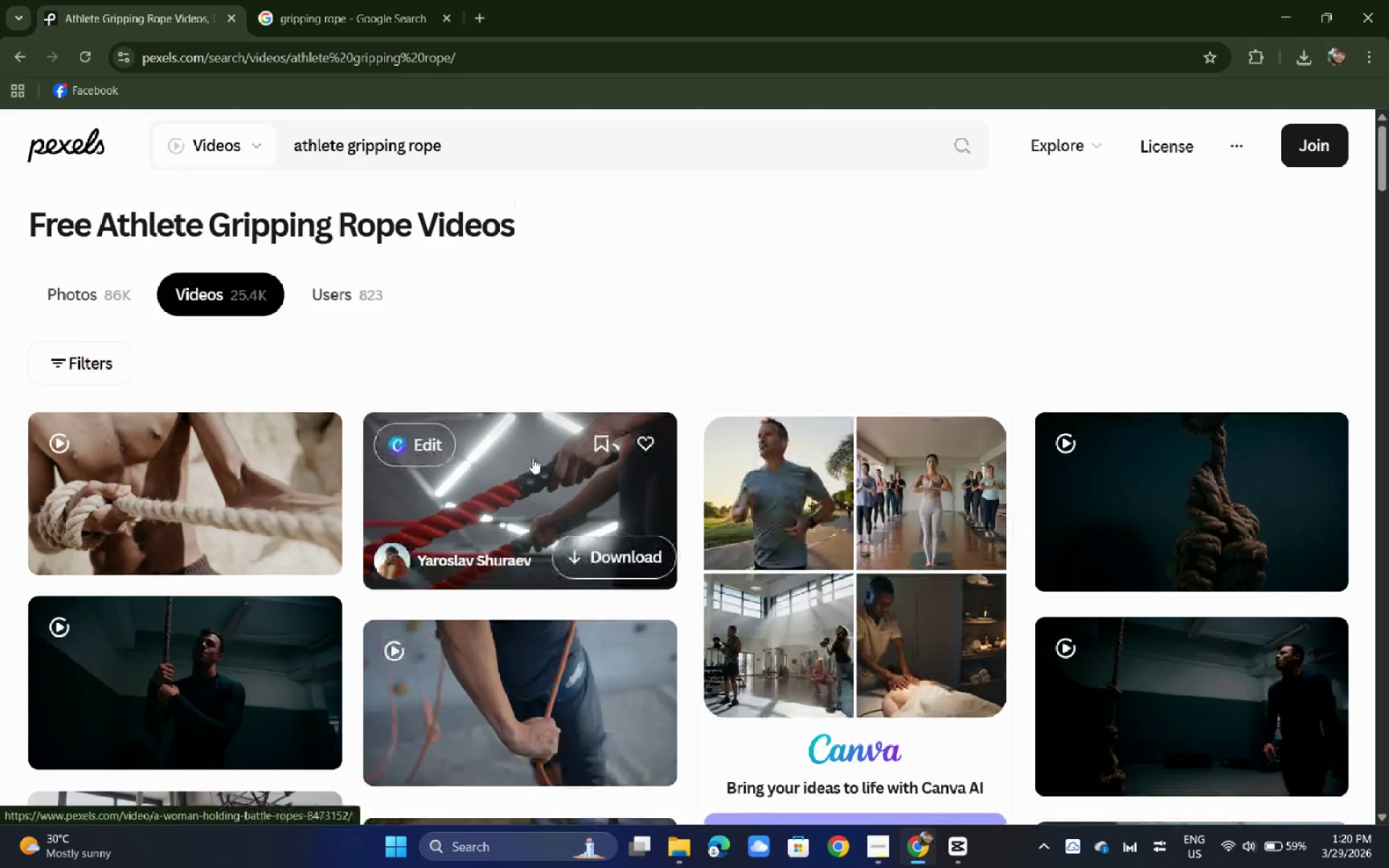 
key(Alt+AltLeft)
 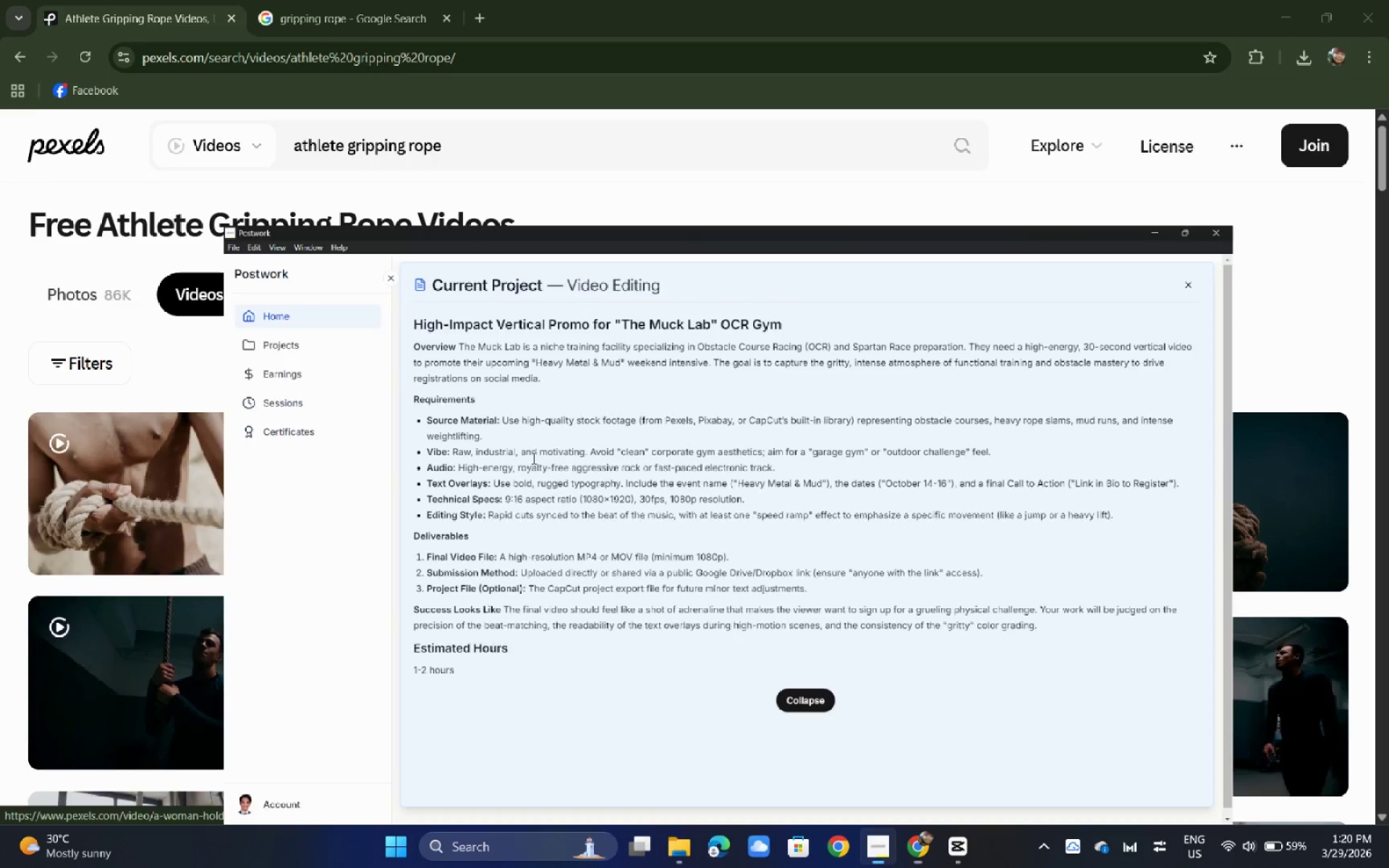 
key(Alt+Tab)
 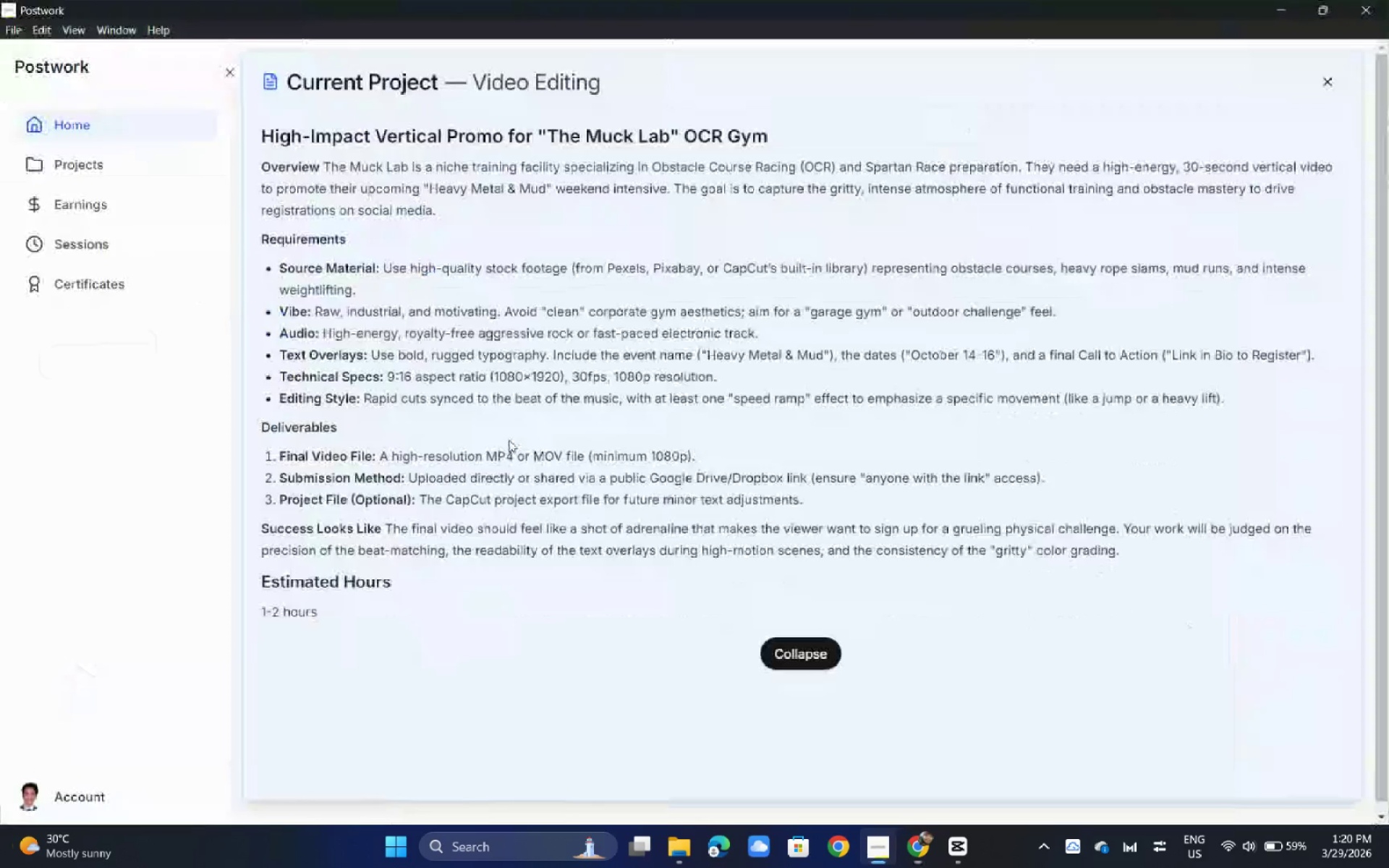 
key(Alt+AltLeft)